 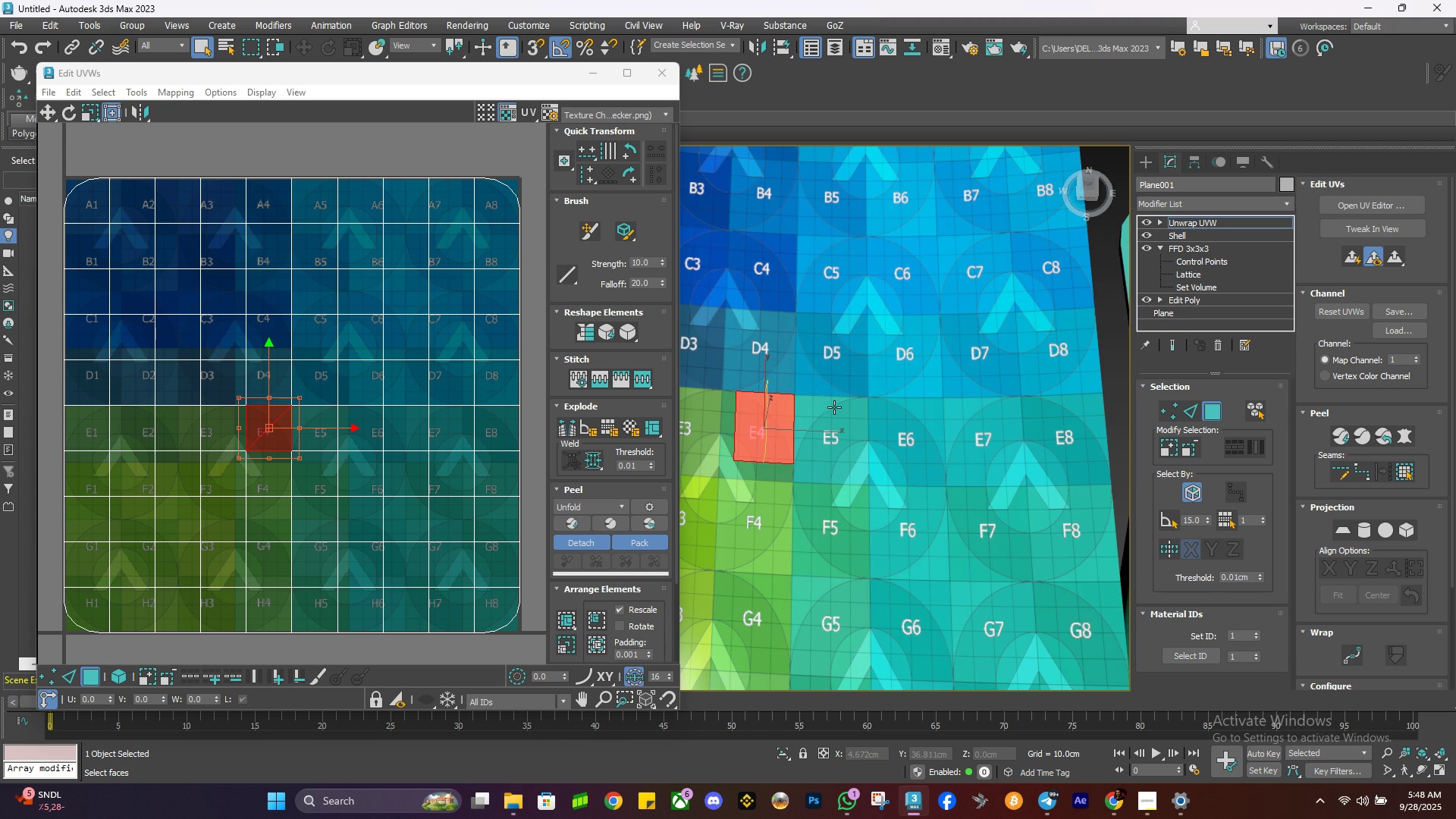 
double_click([113, 676])
 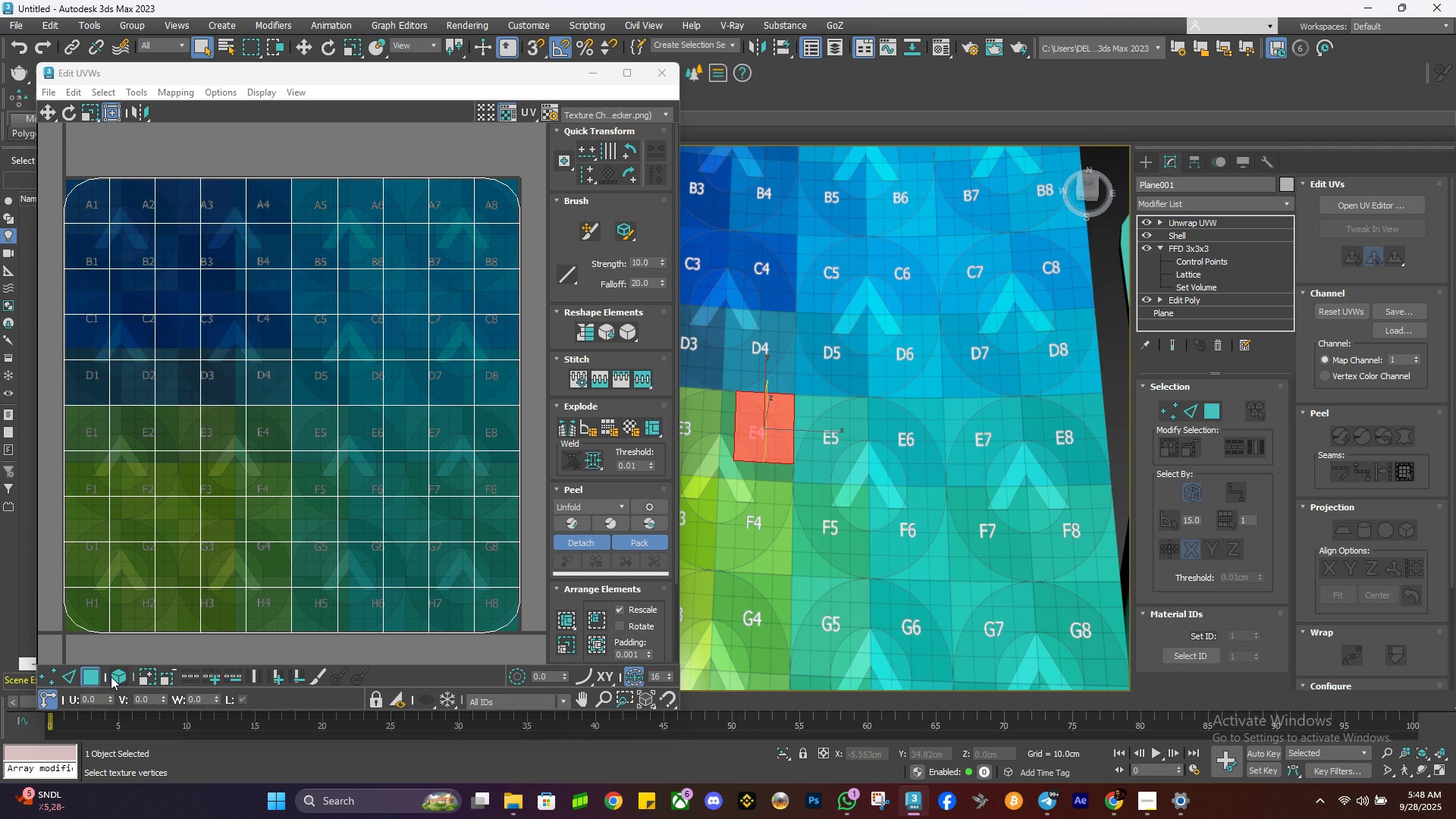 
double_click([111, 676])
 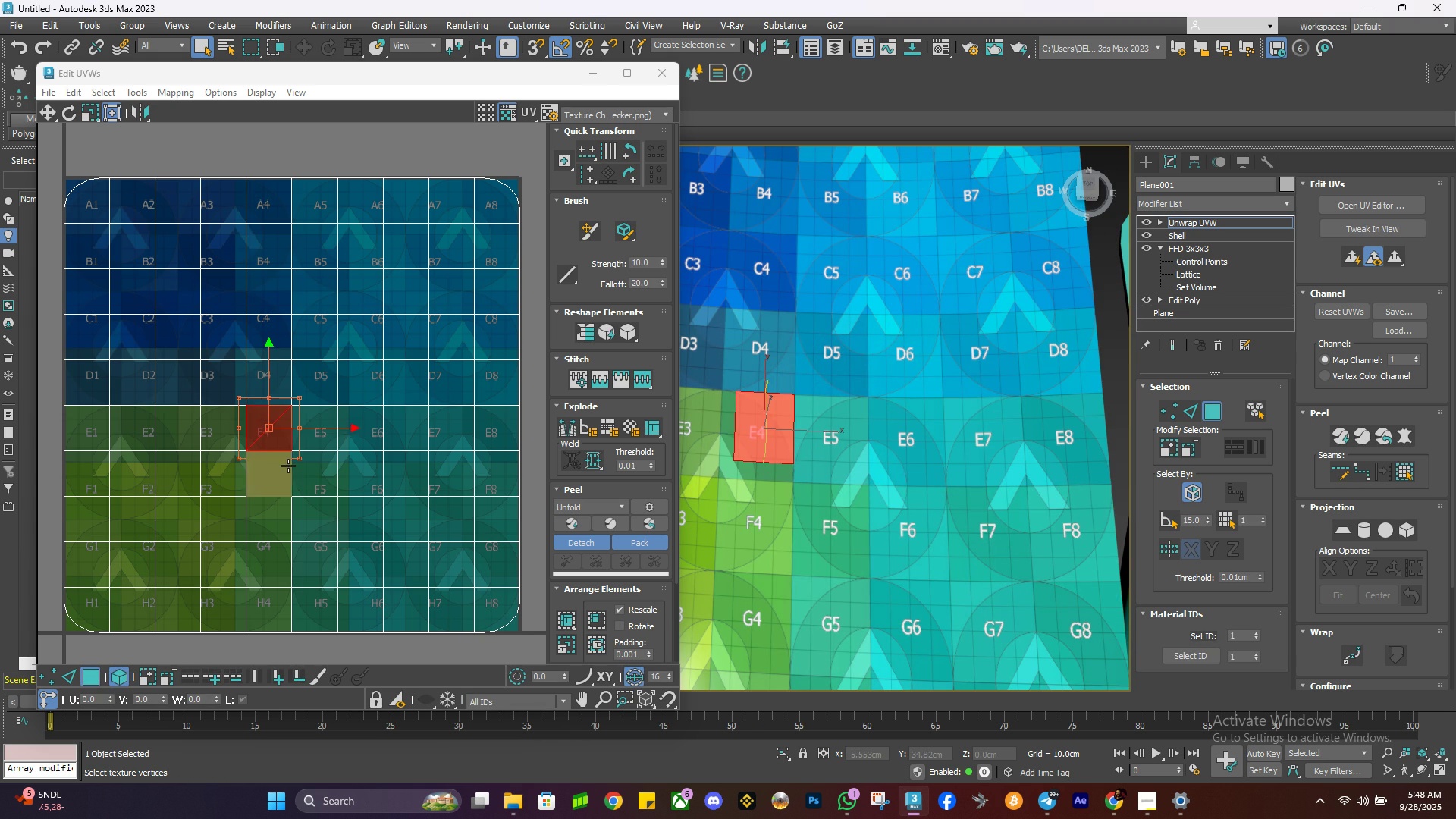 
triple_click([288, 466])
 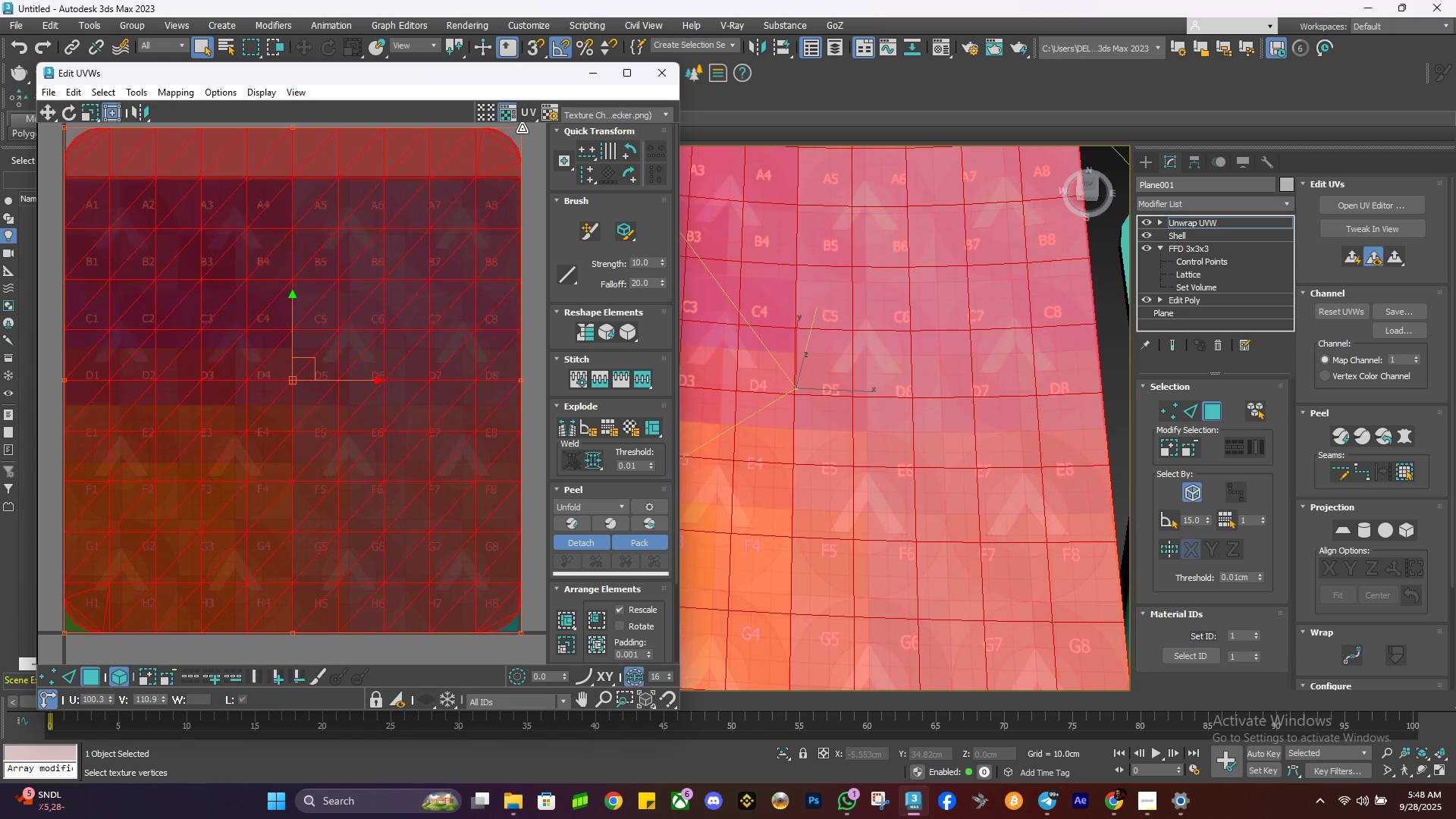 
wait(6.84)
 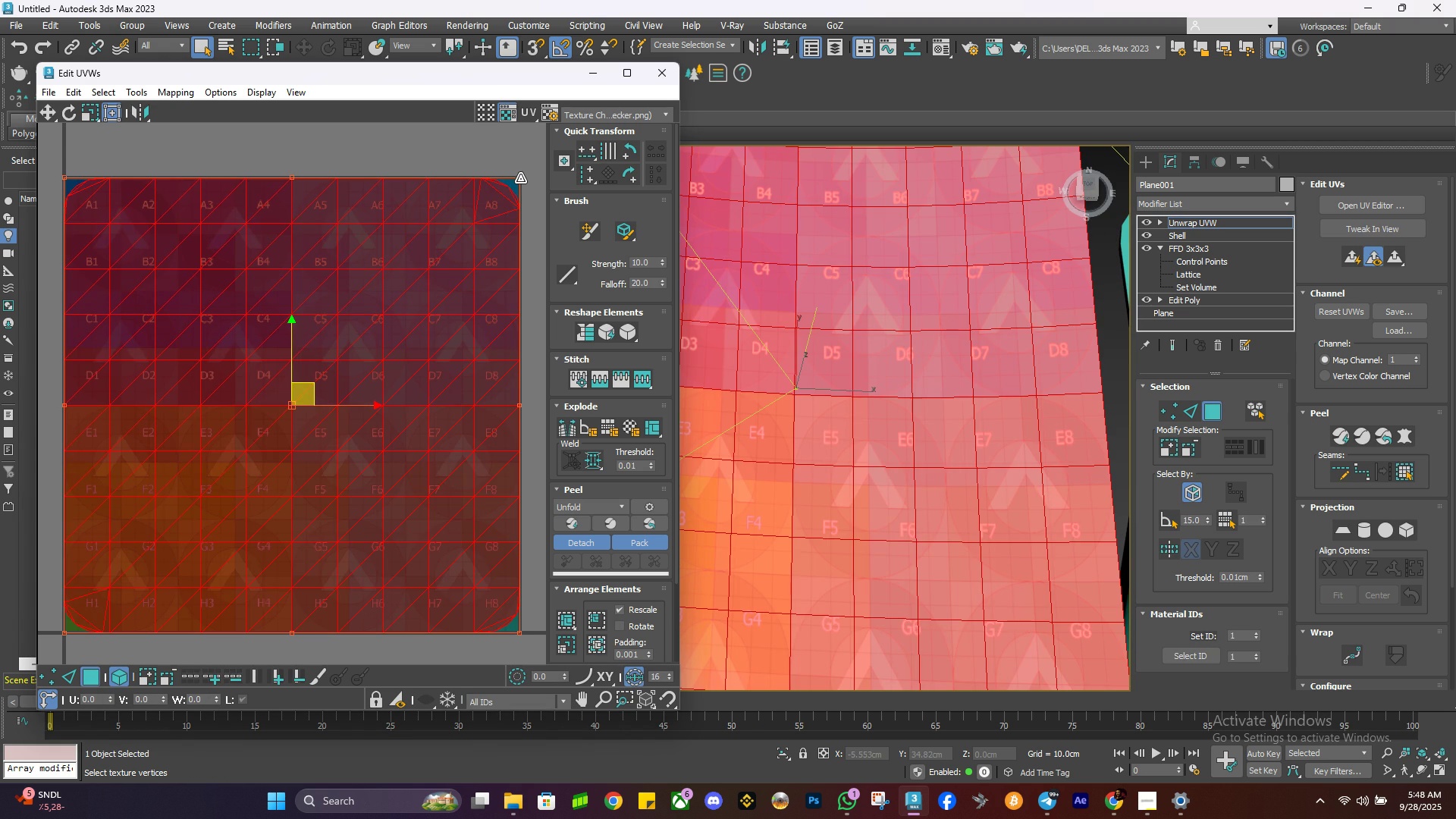 
type(rw)
 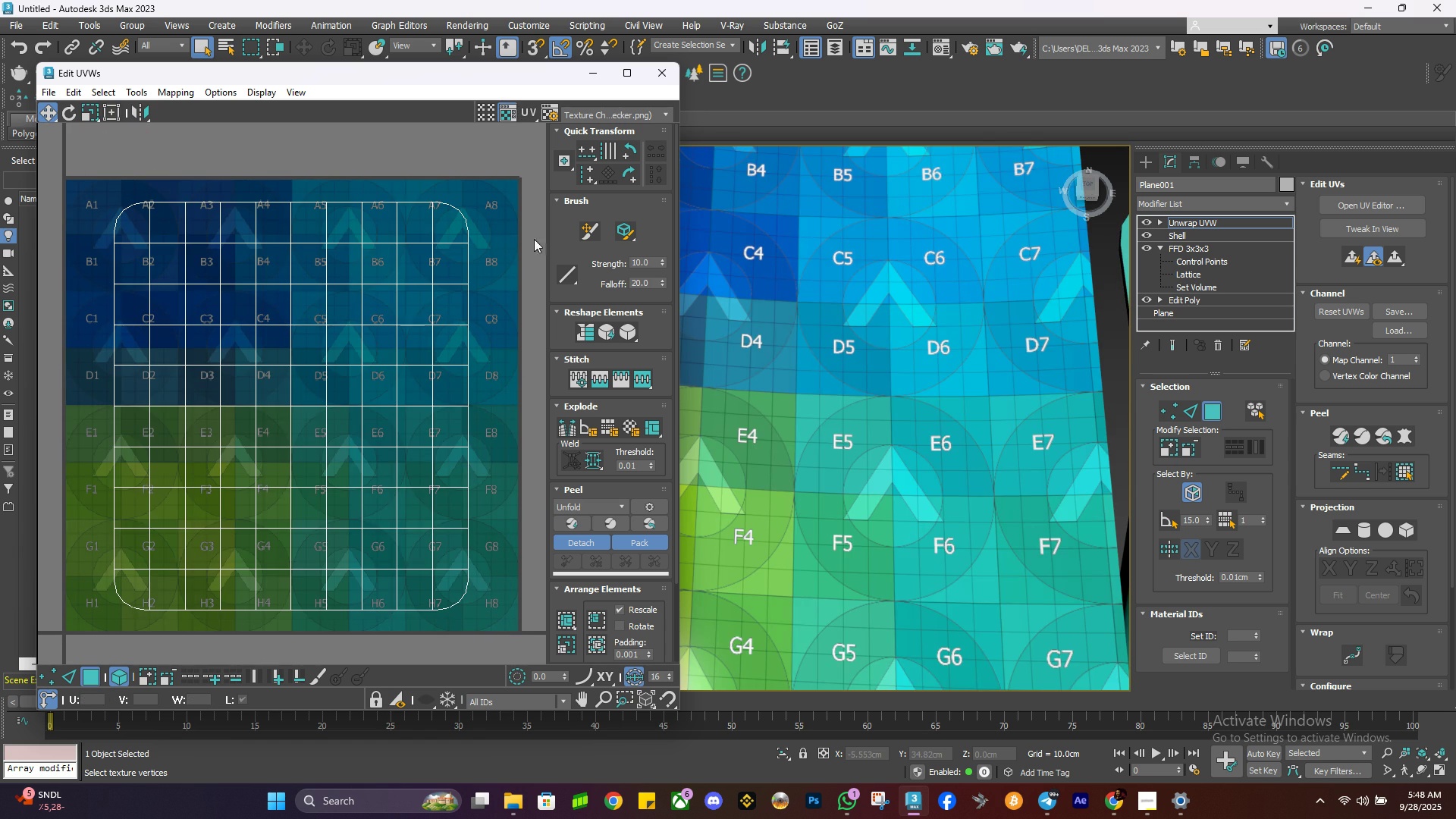 
scroll: coordinate [919, 419], scroll_direction: down, amount: 2.0